 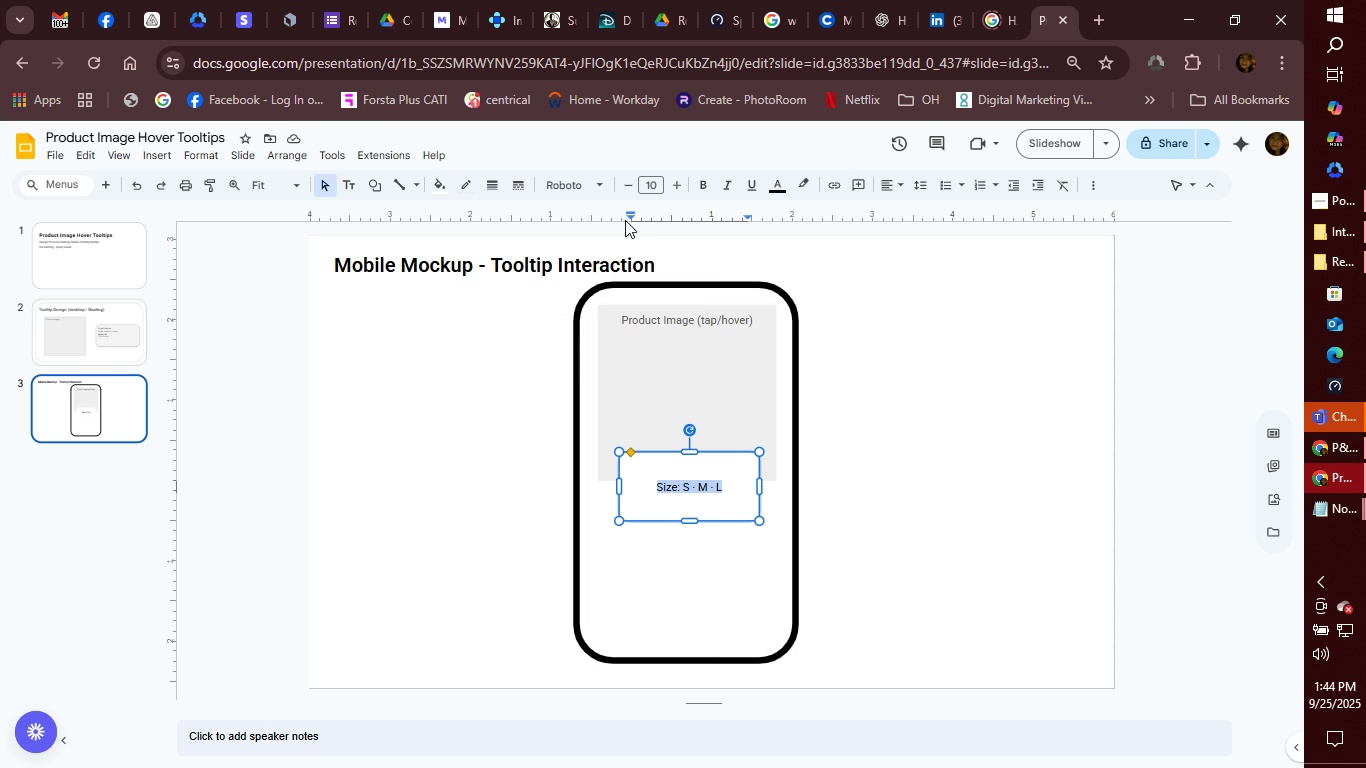 
left_click([599, 183])
 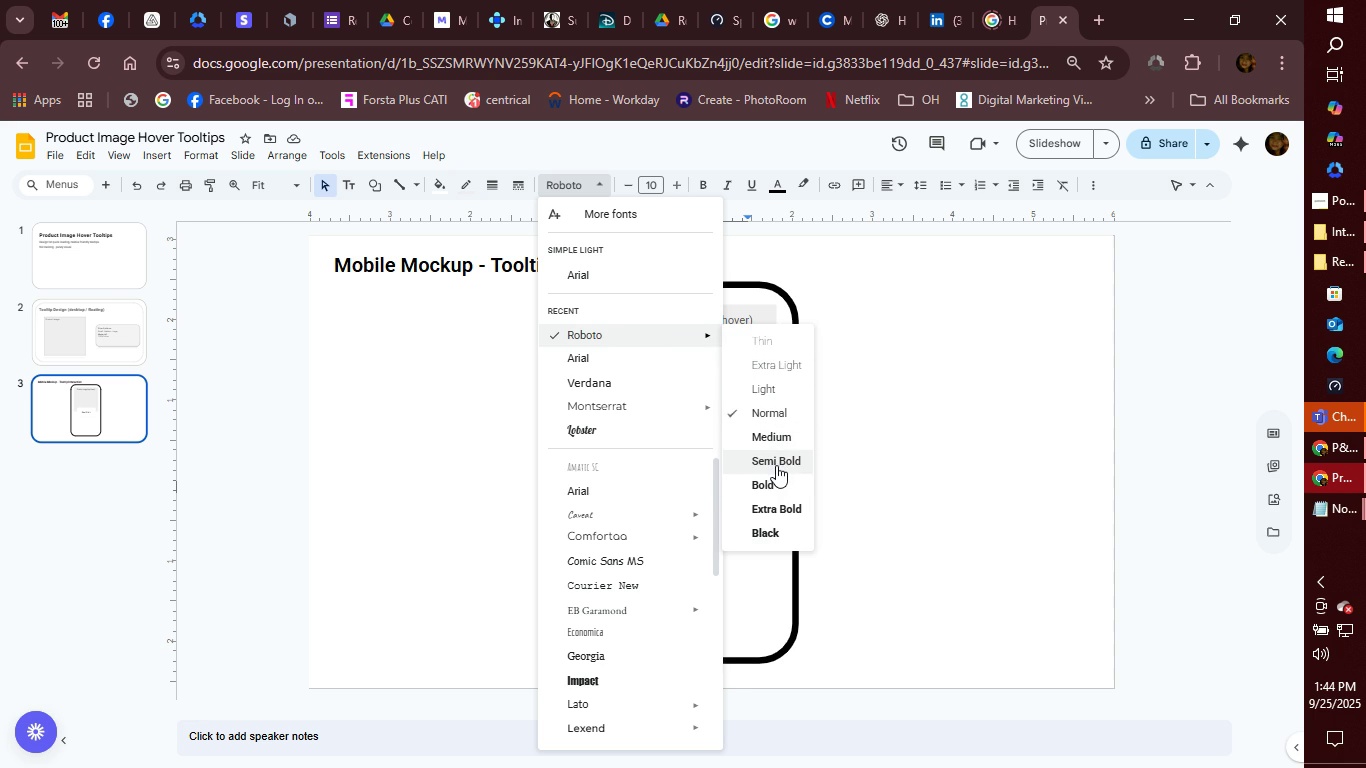 
left_click([772, 480])
 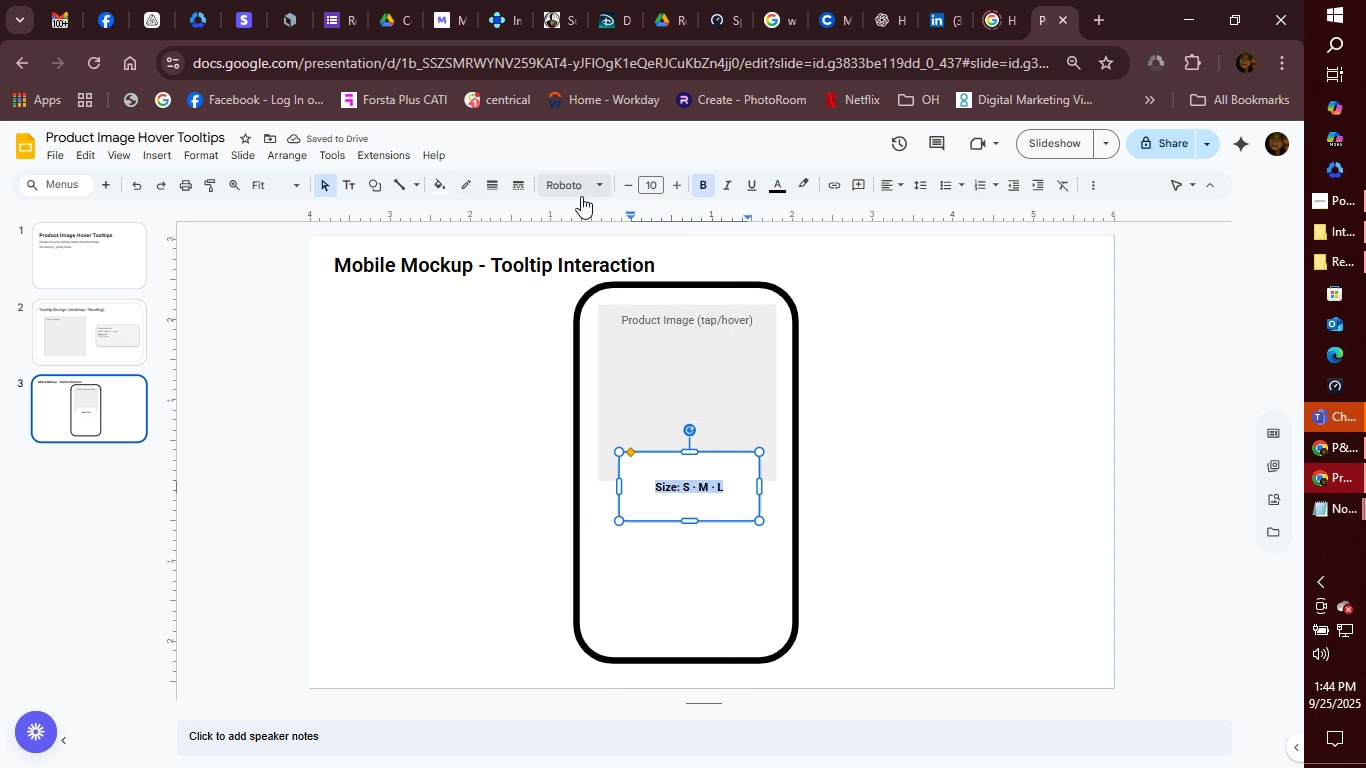 
left_click([604, 189])
 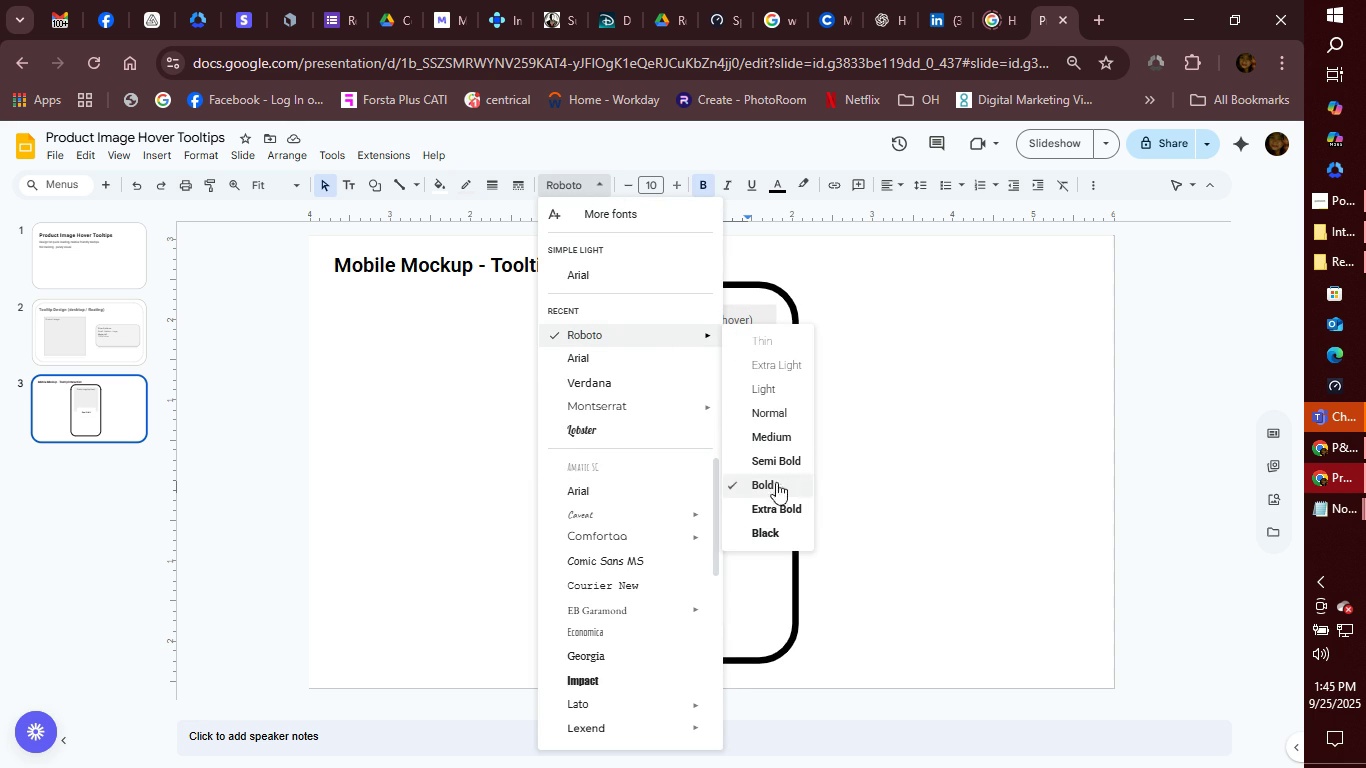 
left_click([776, 508])
 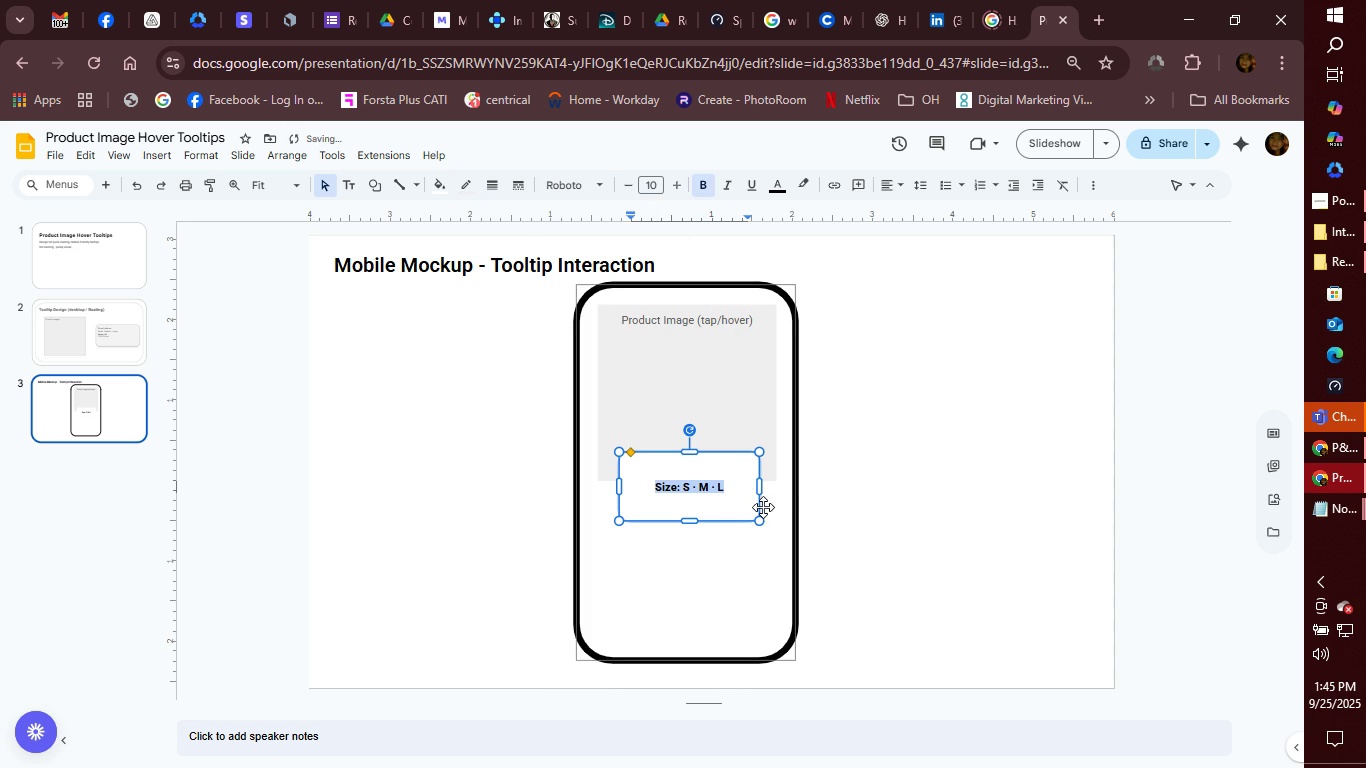 
mouse_move([734, 484])
 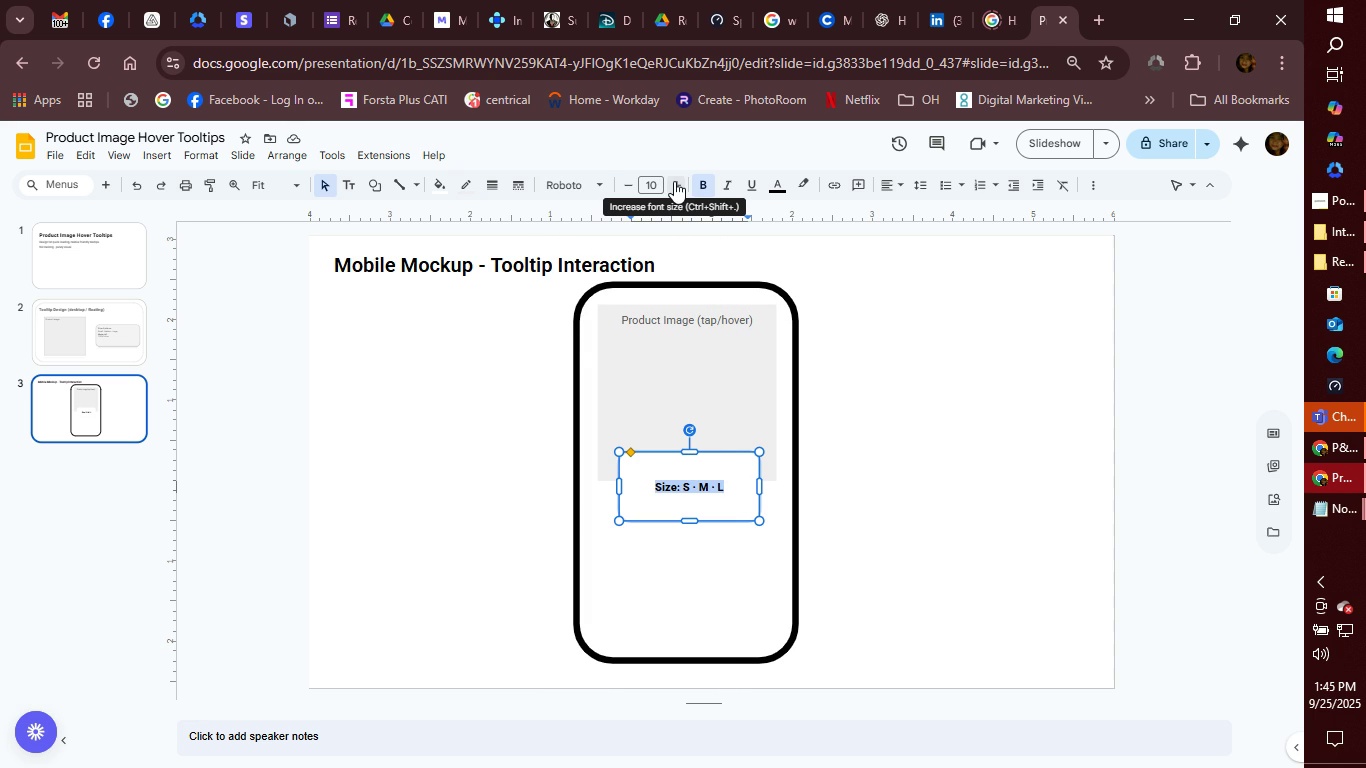 
wait(9.1)
 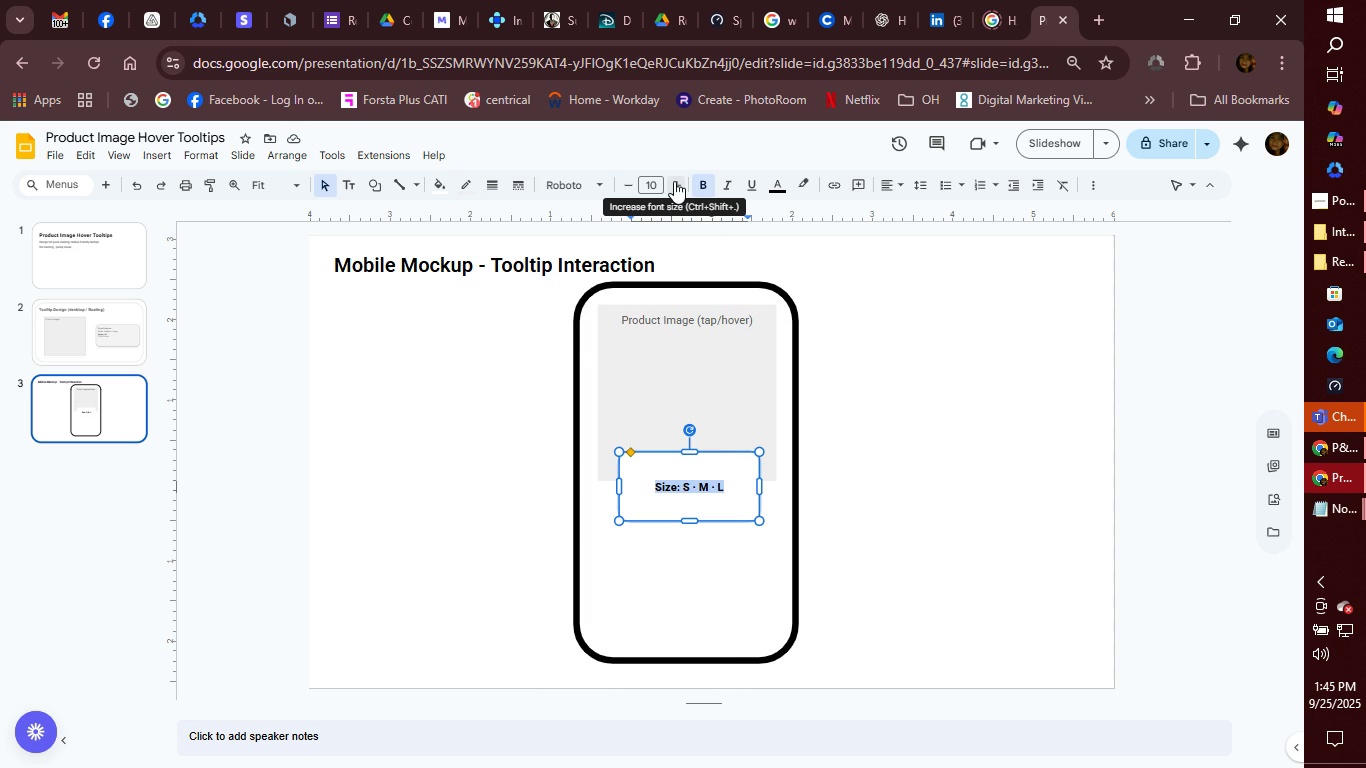 
mouse_move([887, 206])
 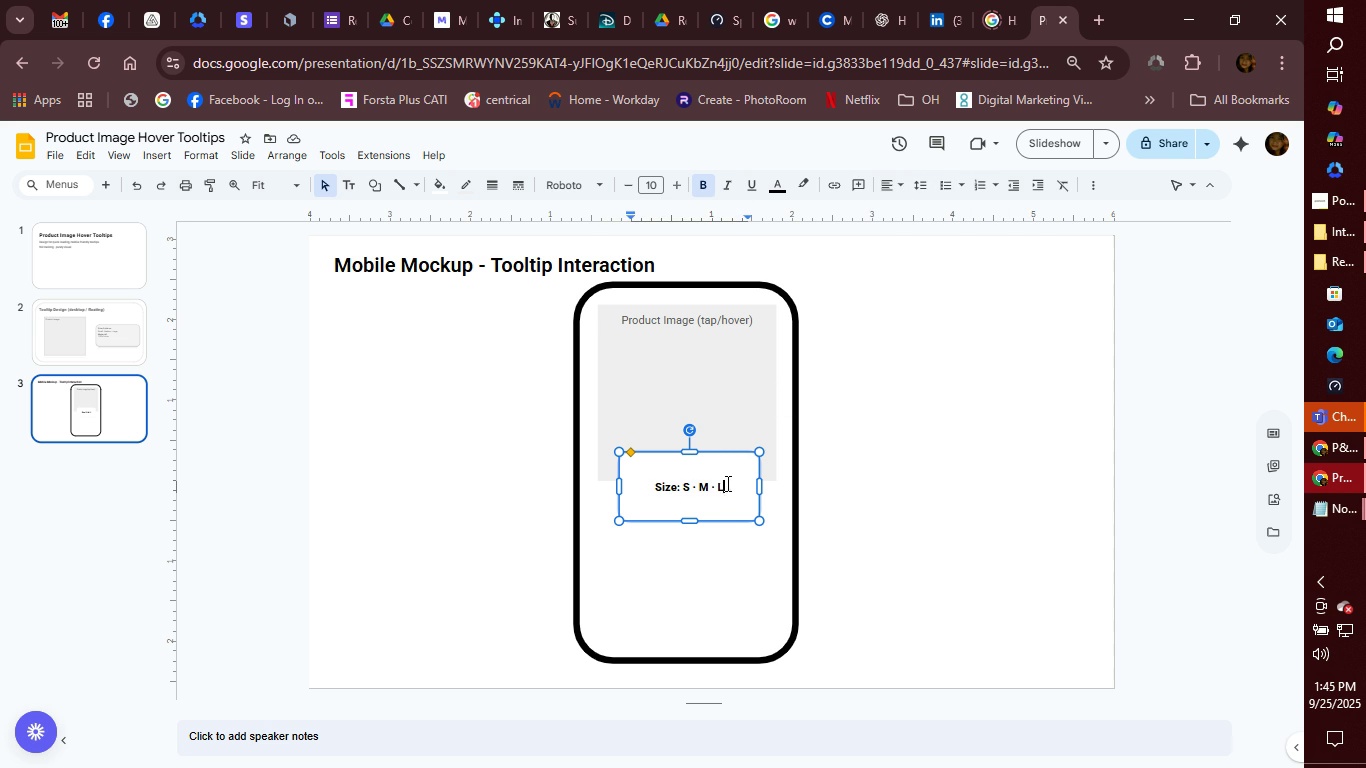 
left_click([726, 483])
 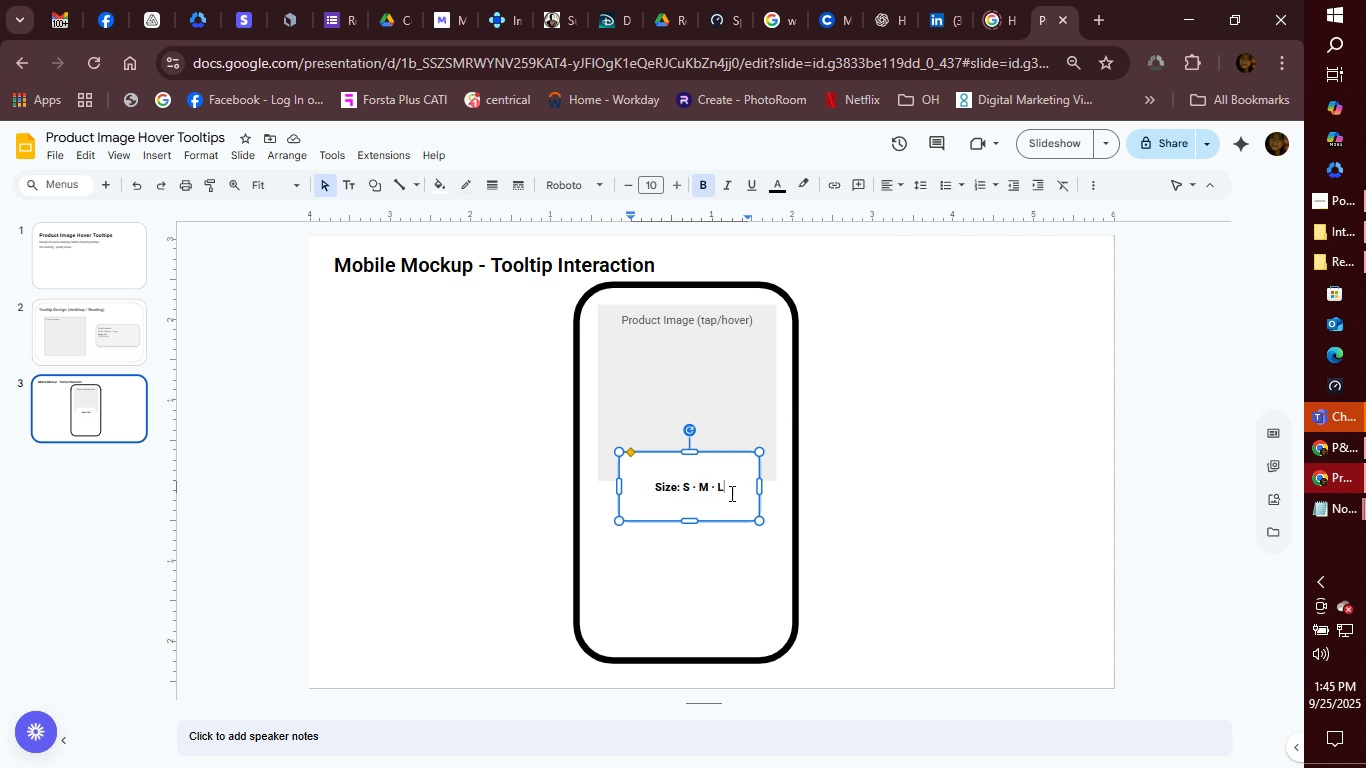 
key(Enter)
 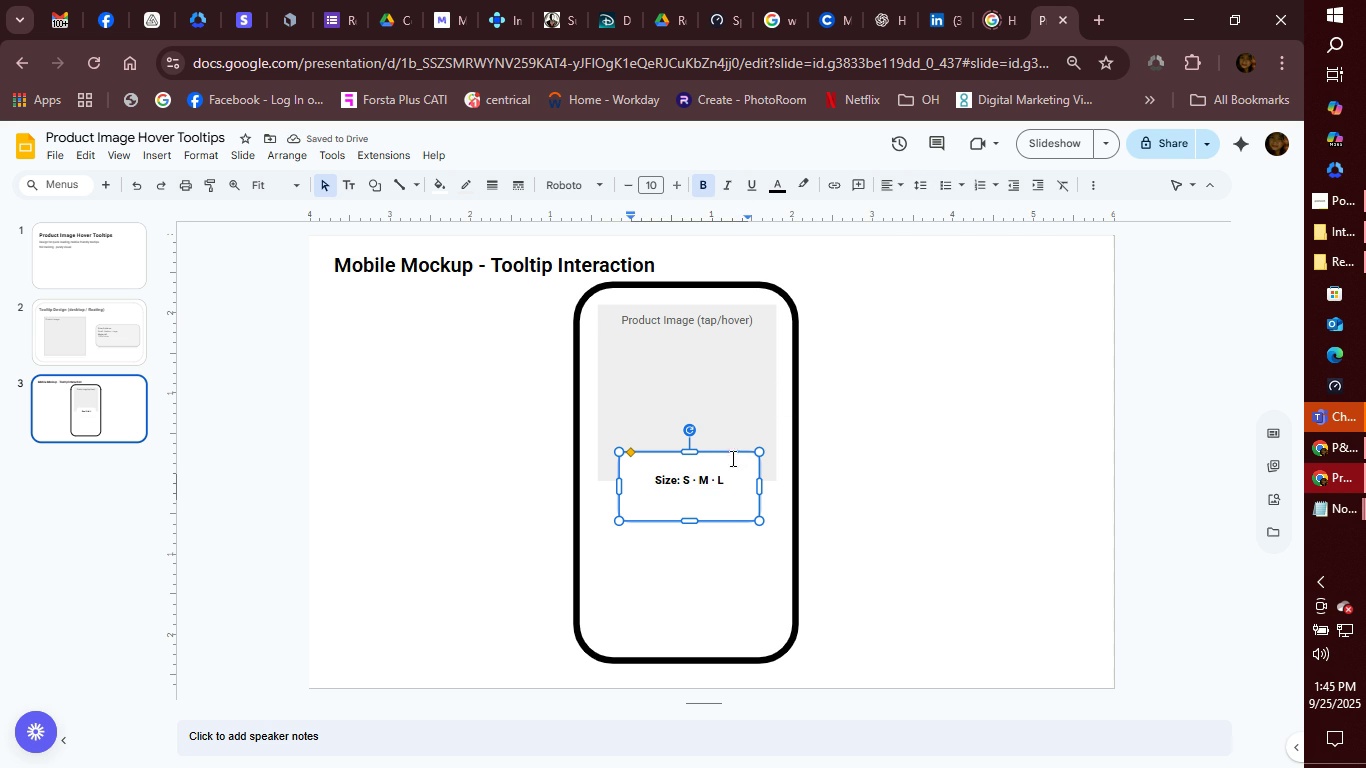 
left_click([776, 179])
 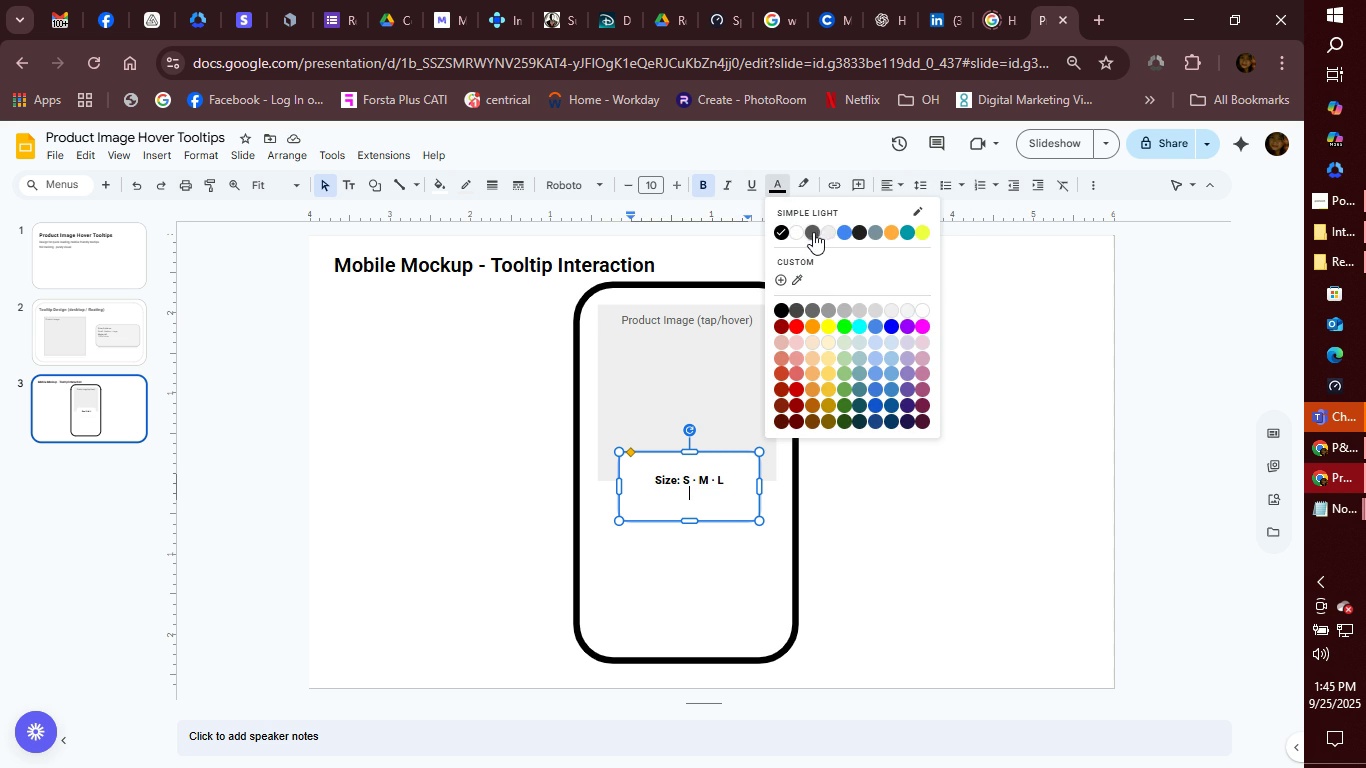 
left_click([813, 232])
 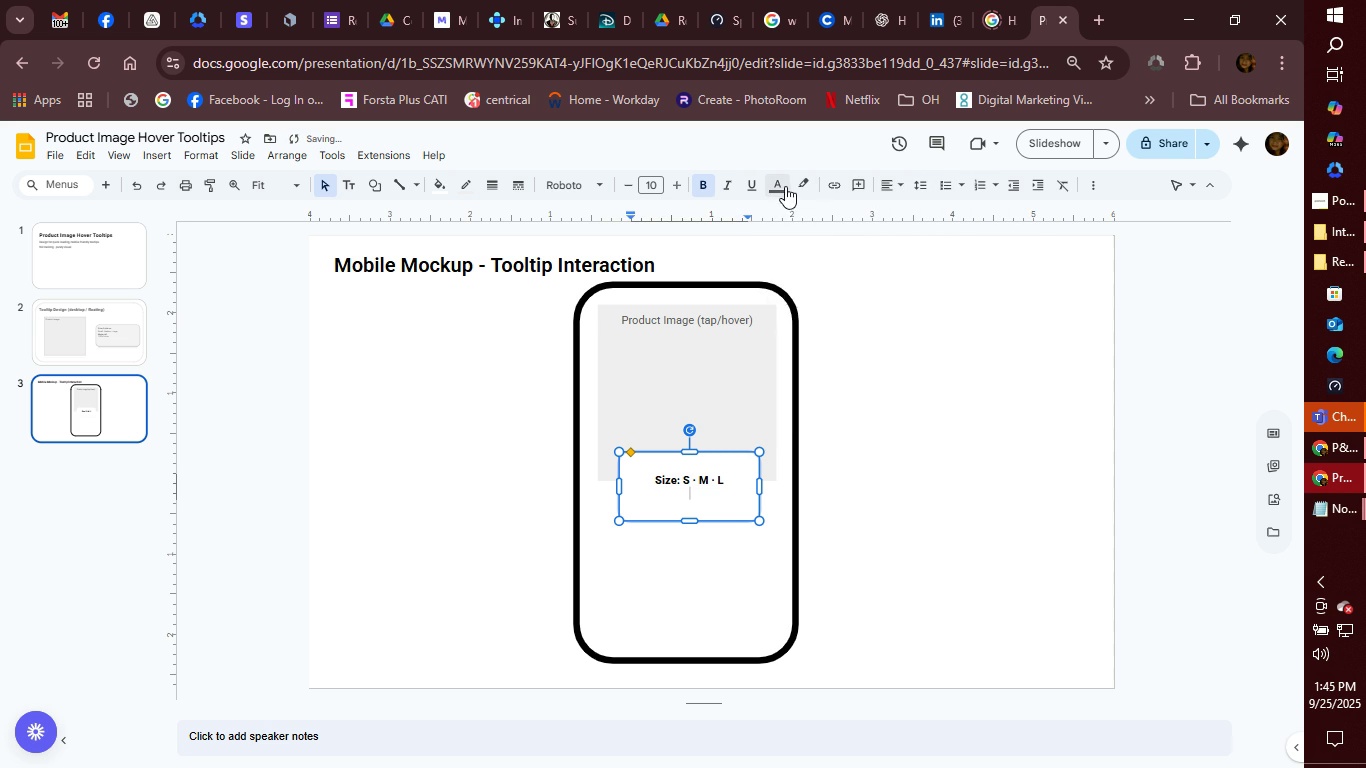 
left_click([784, 188])
 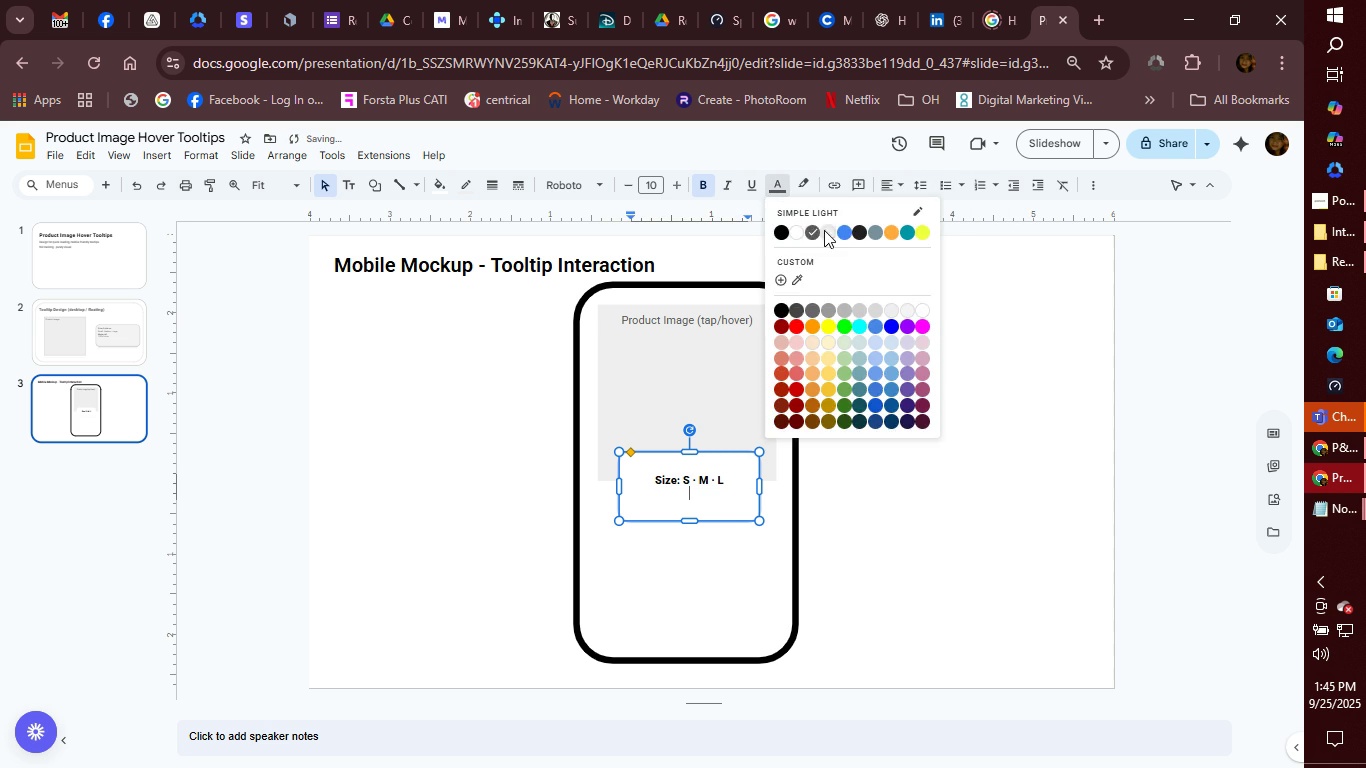 
left_click([824, 230])
 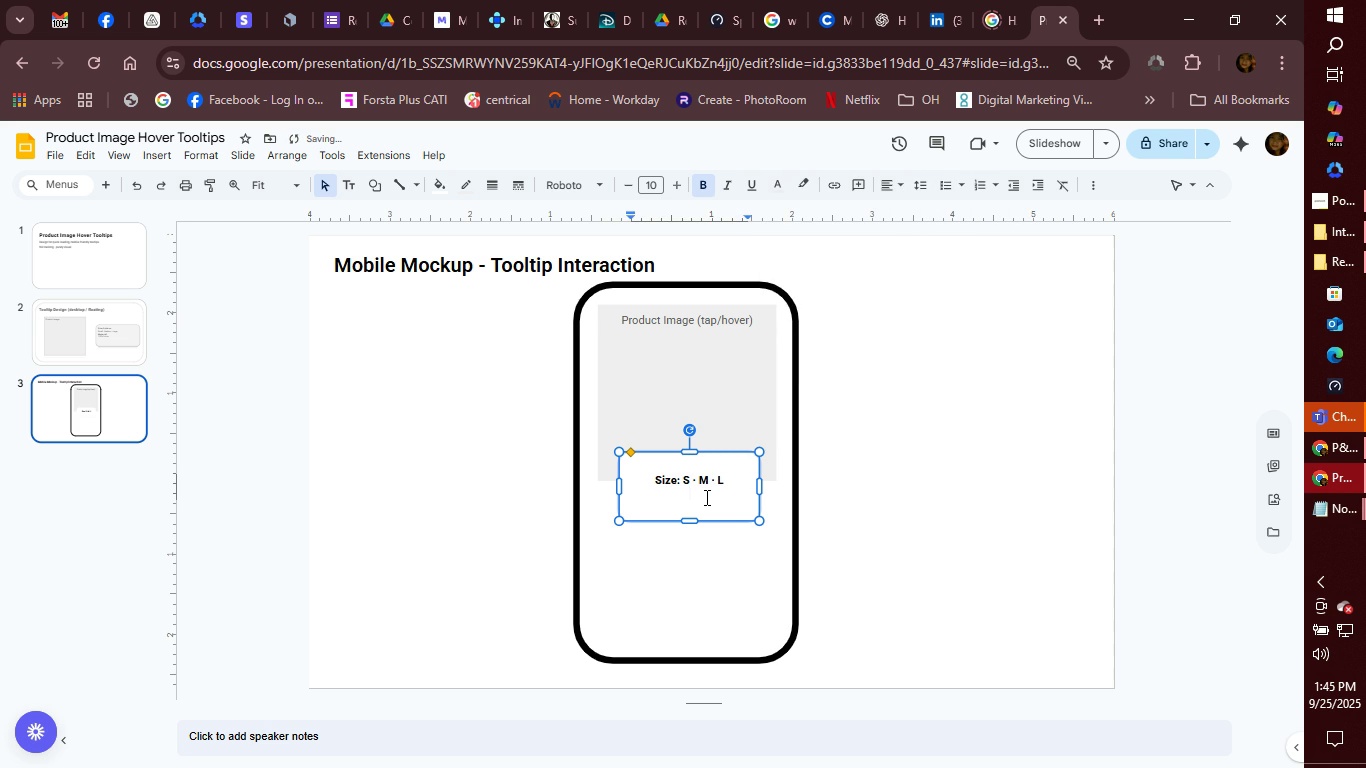 
left_click([705, 497])
 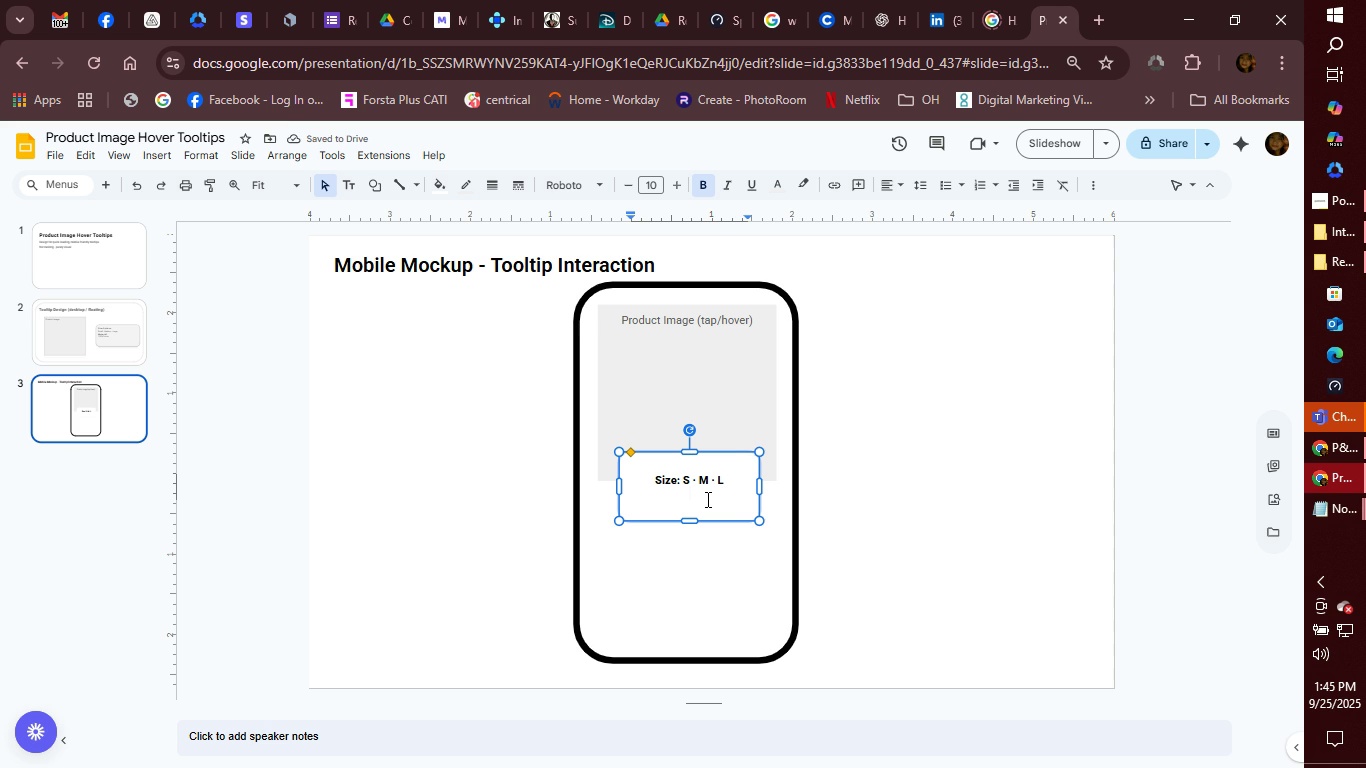 
type(Material)